 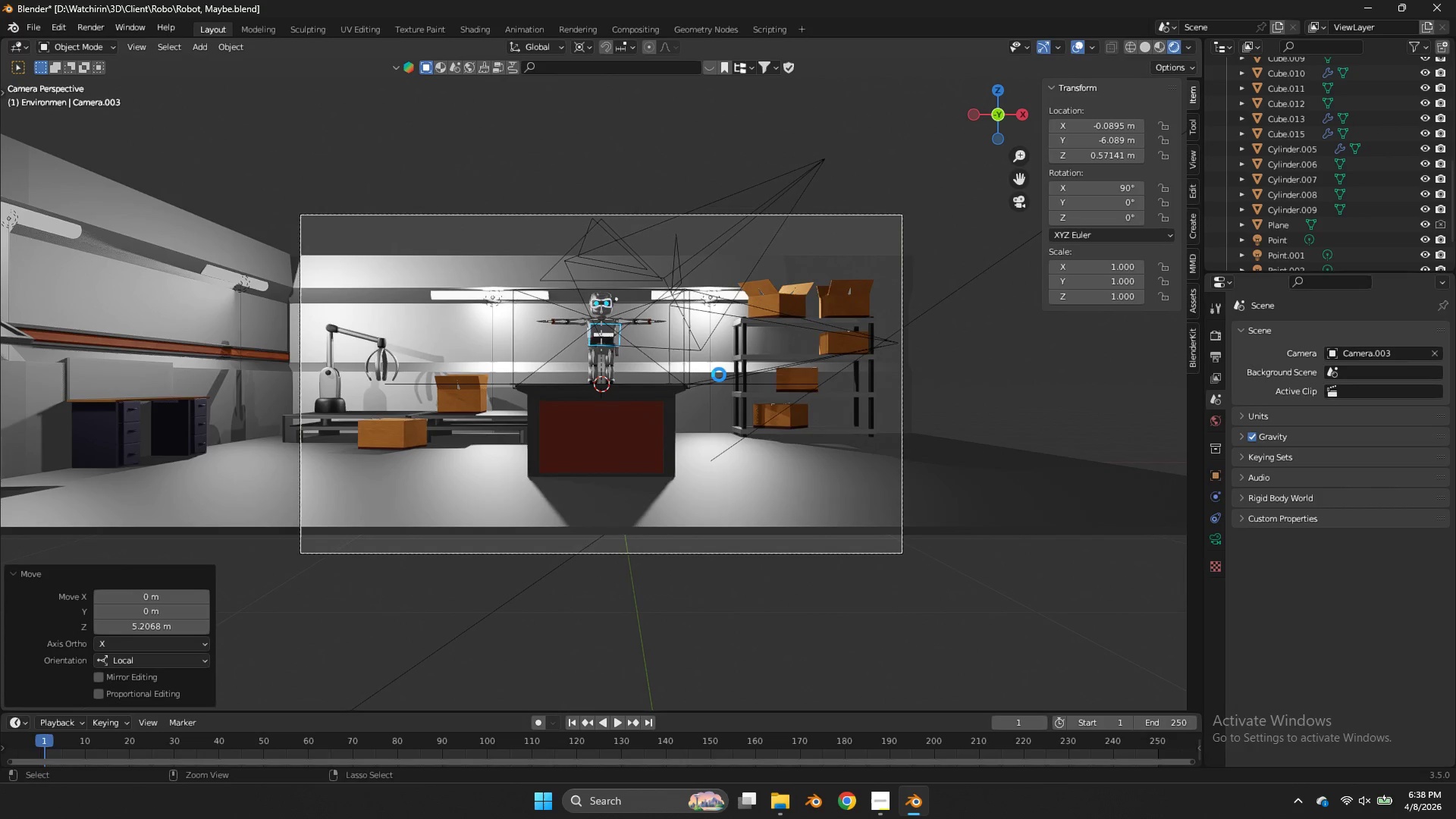 
key(Control+S)
 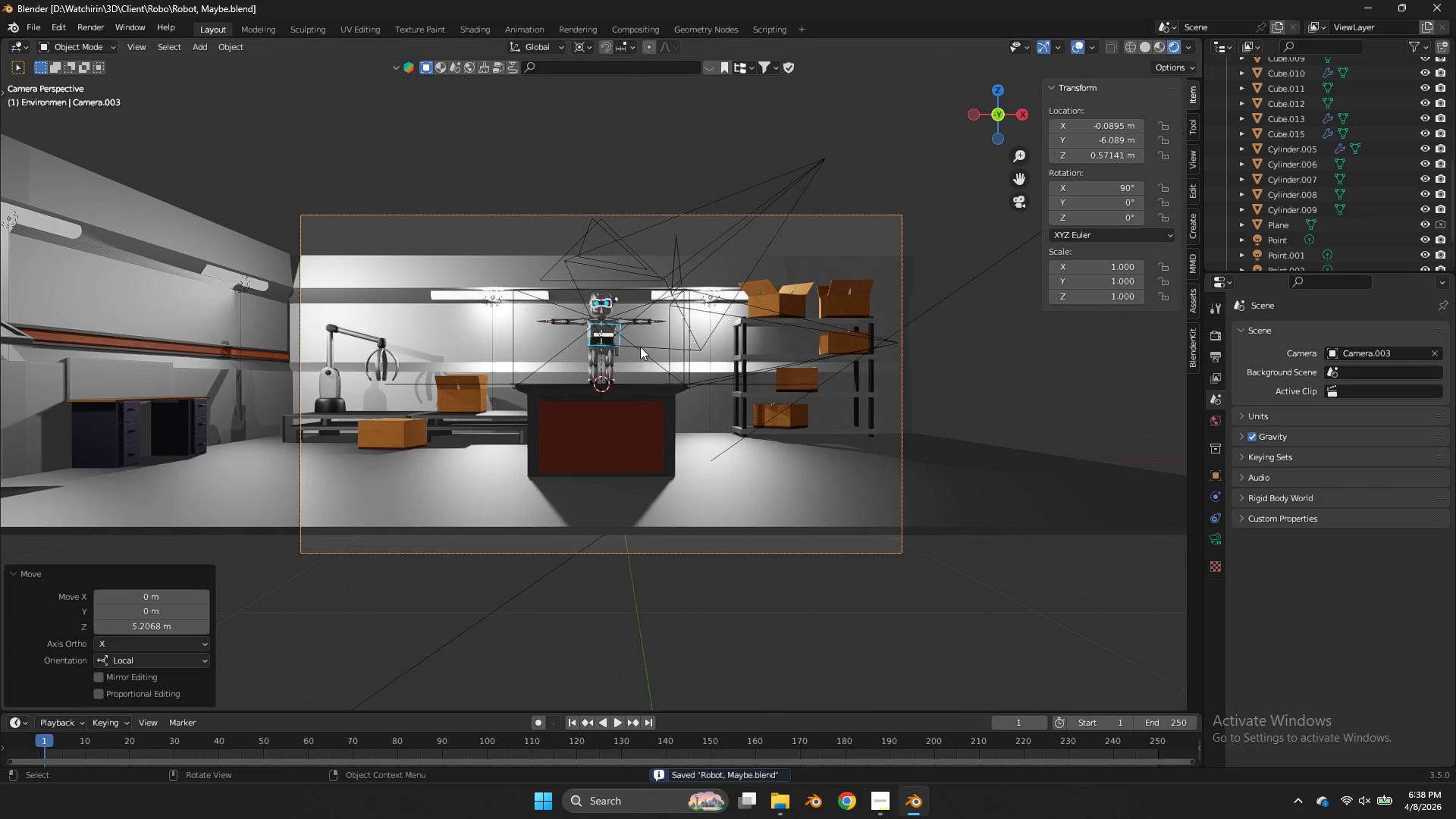 
scroll: coordinate [911, 431], scroll_direction: up, amount: 4.0
 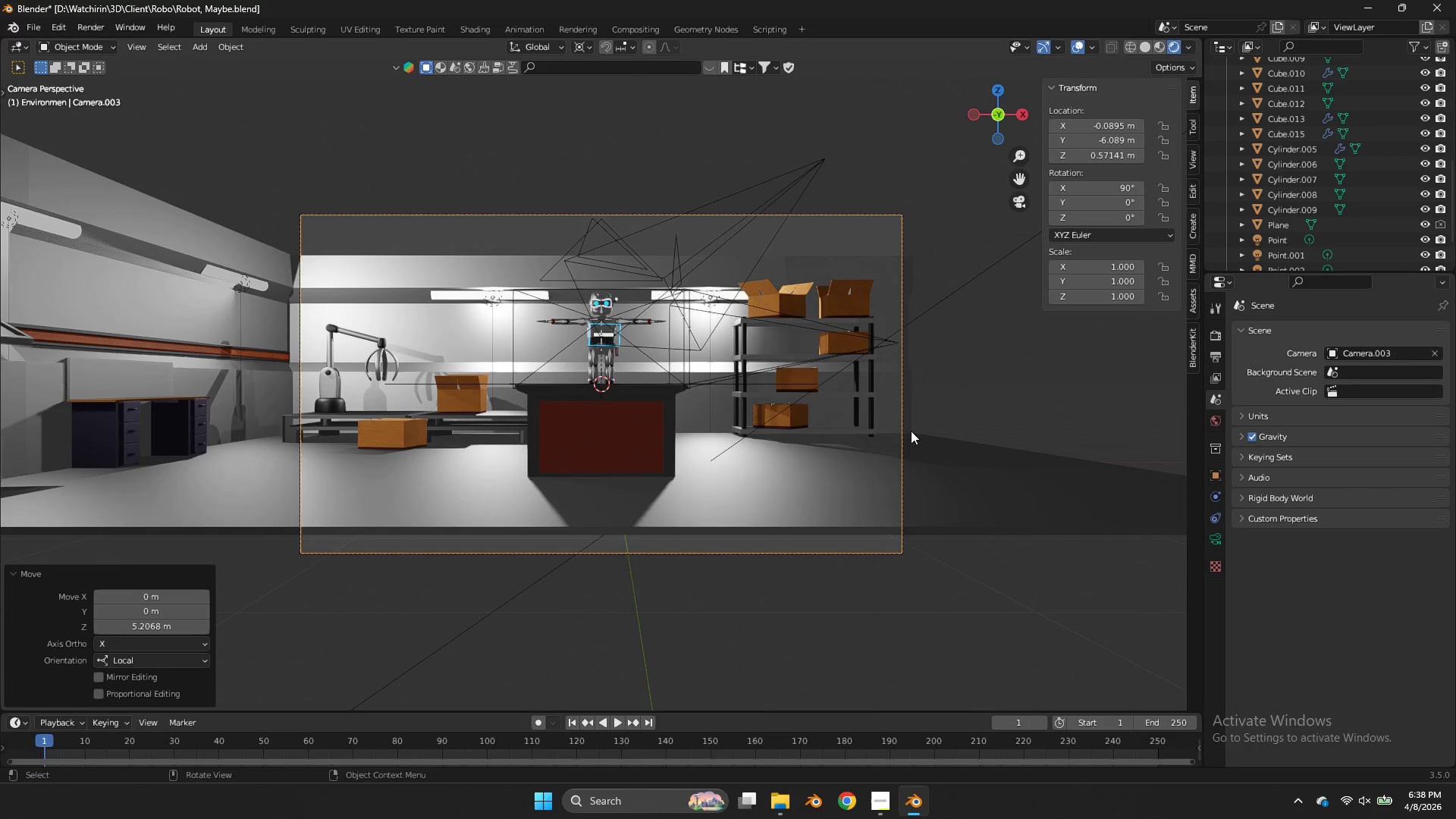 
left_click([644, 293])
 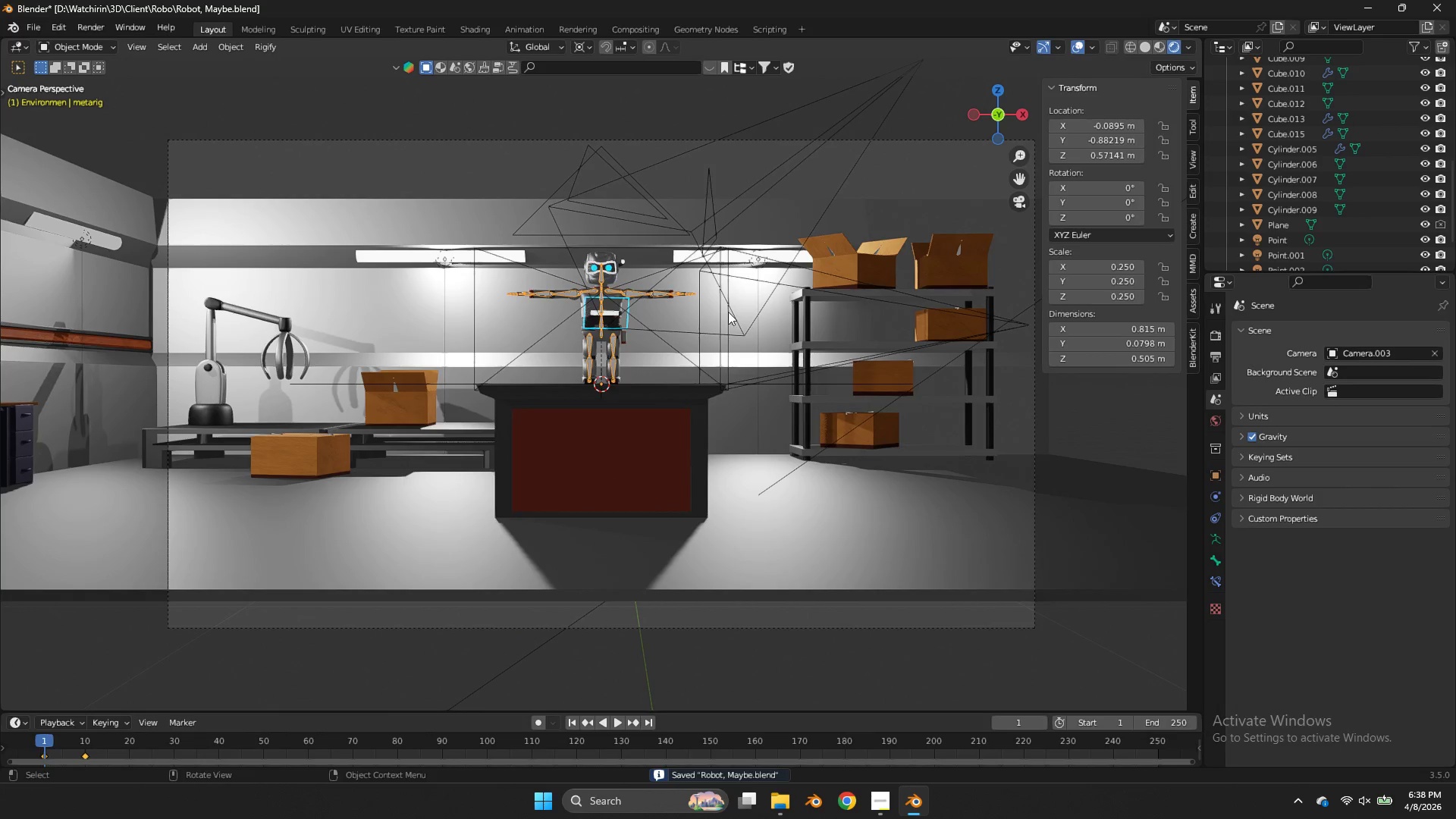 
scroll: coordinate [642, 341], scroll_direction: up, amount: 2.0
 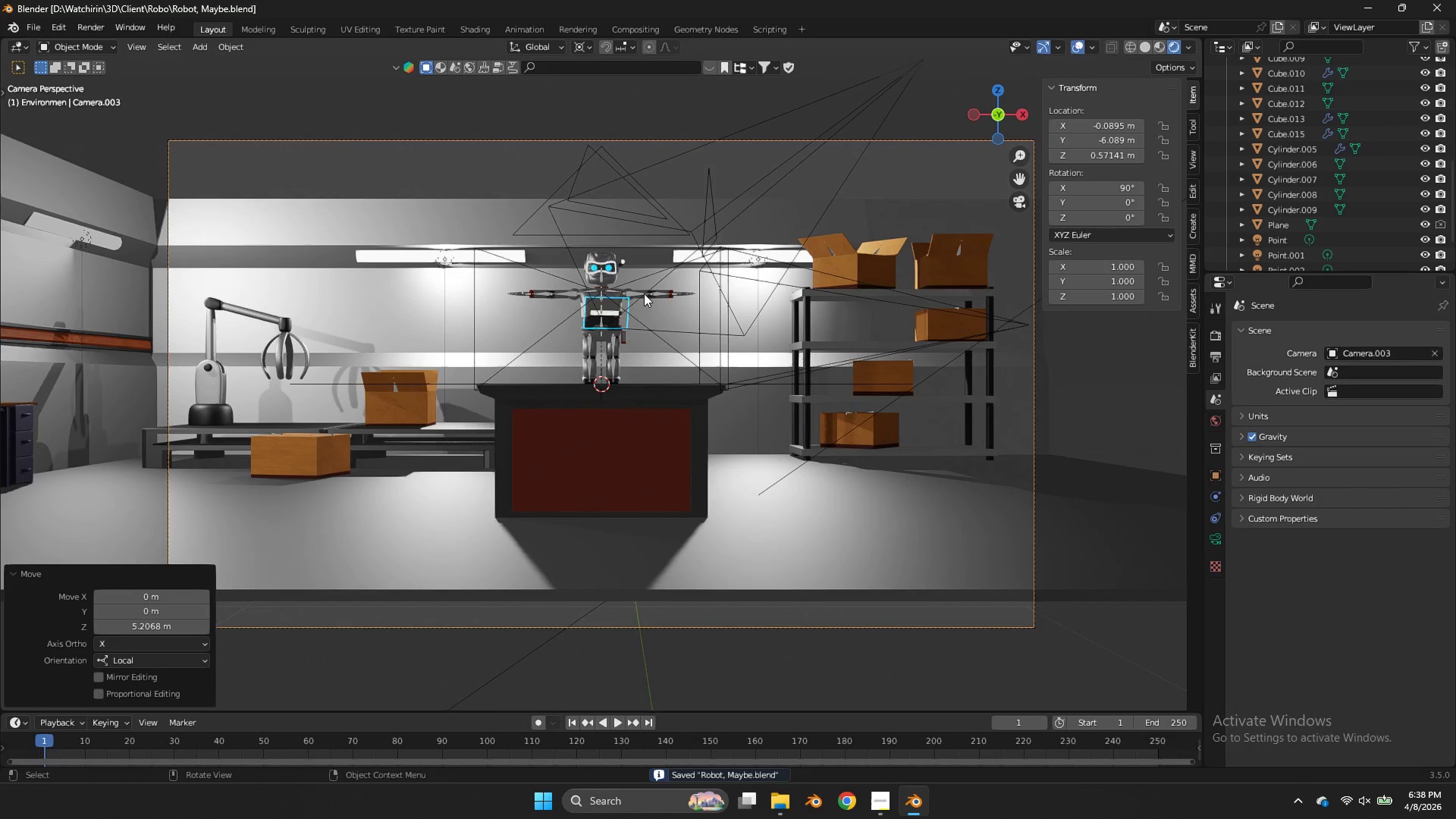 
left_click([726, 349])
 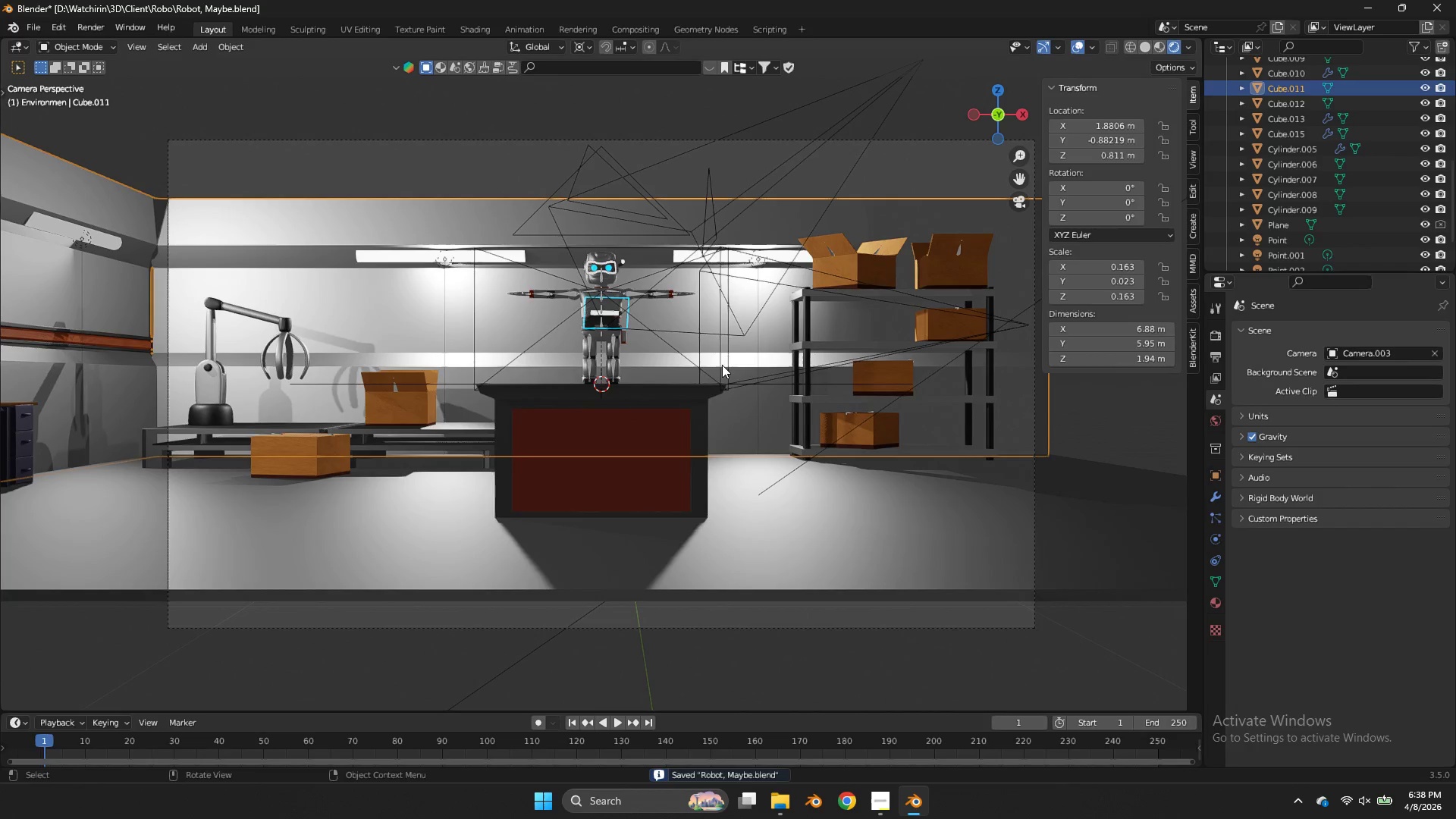 
left_click([725, 369])
 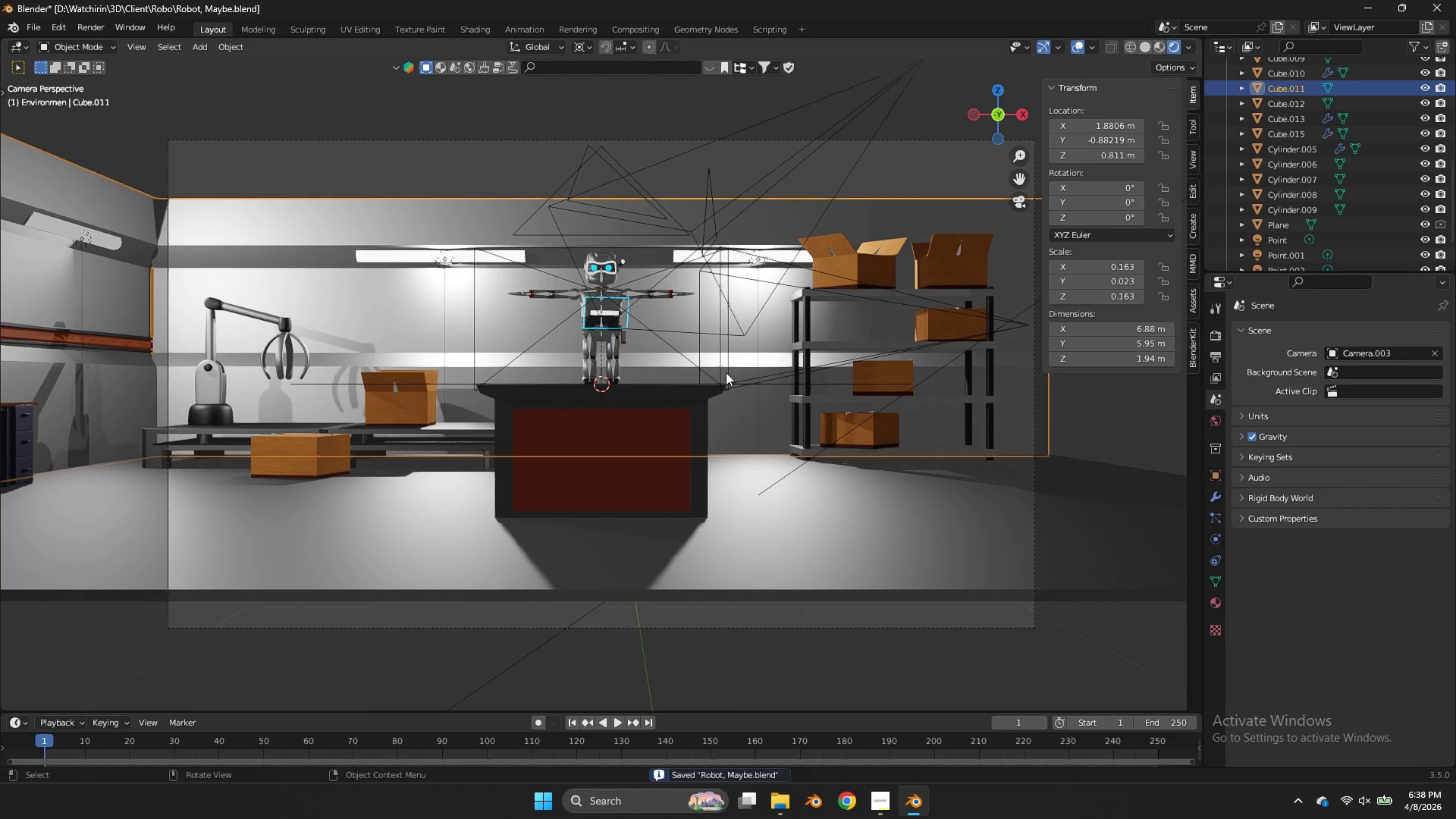 
left_click([726, 372])
 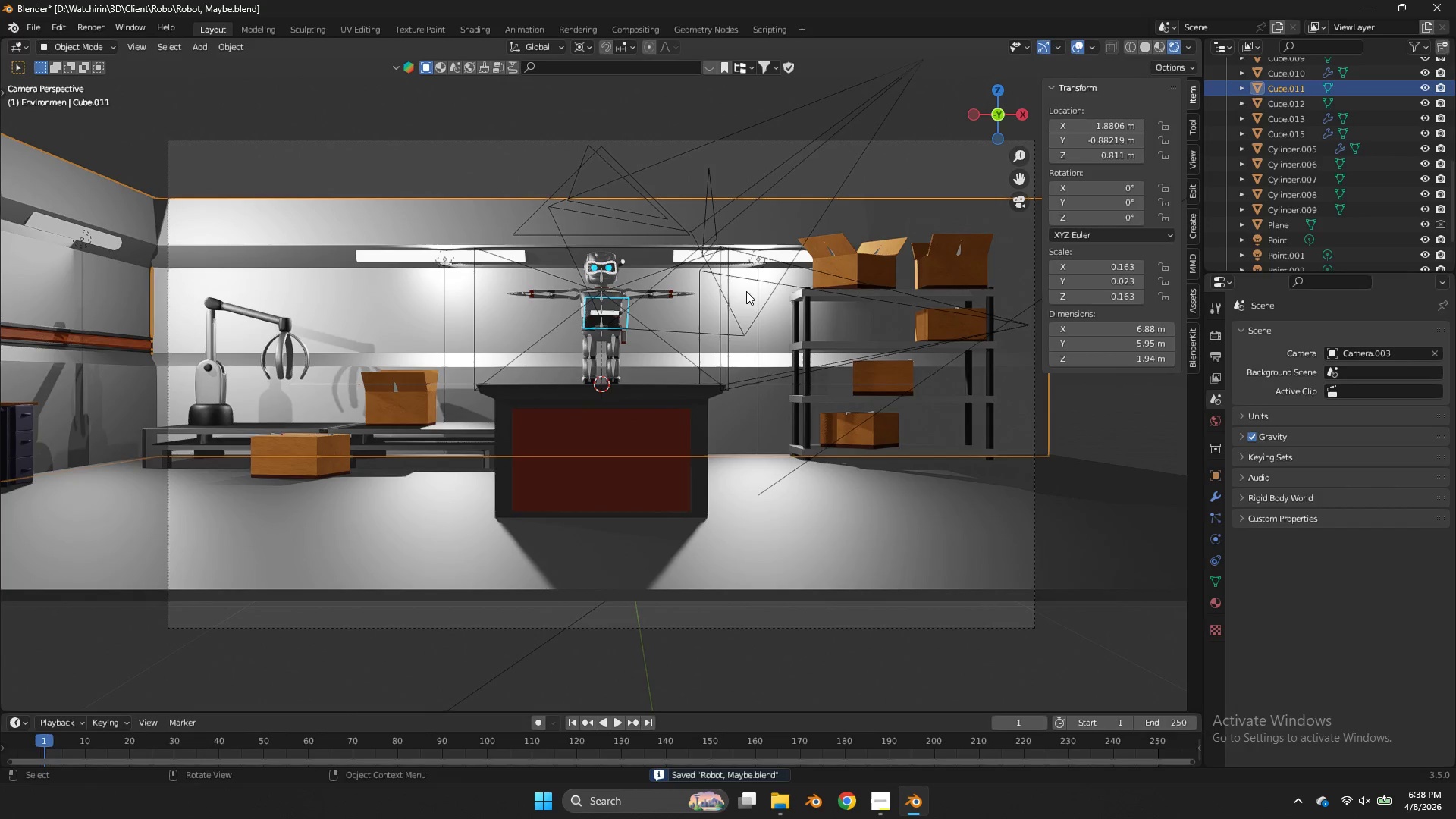 
key(Control+ControlLeft)
 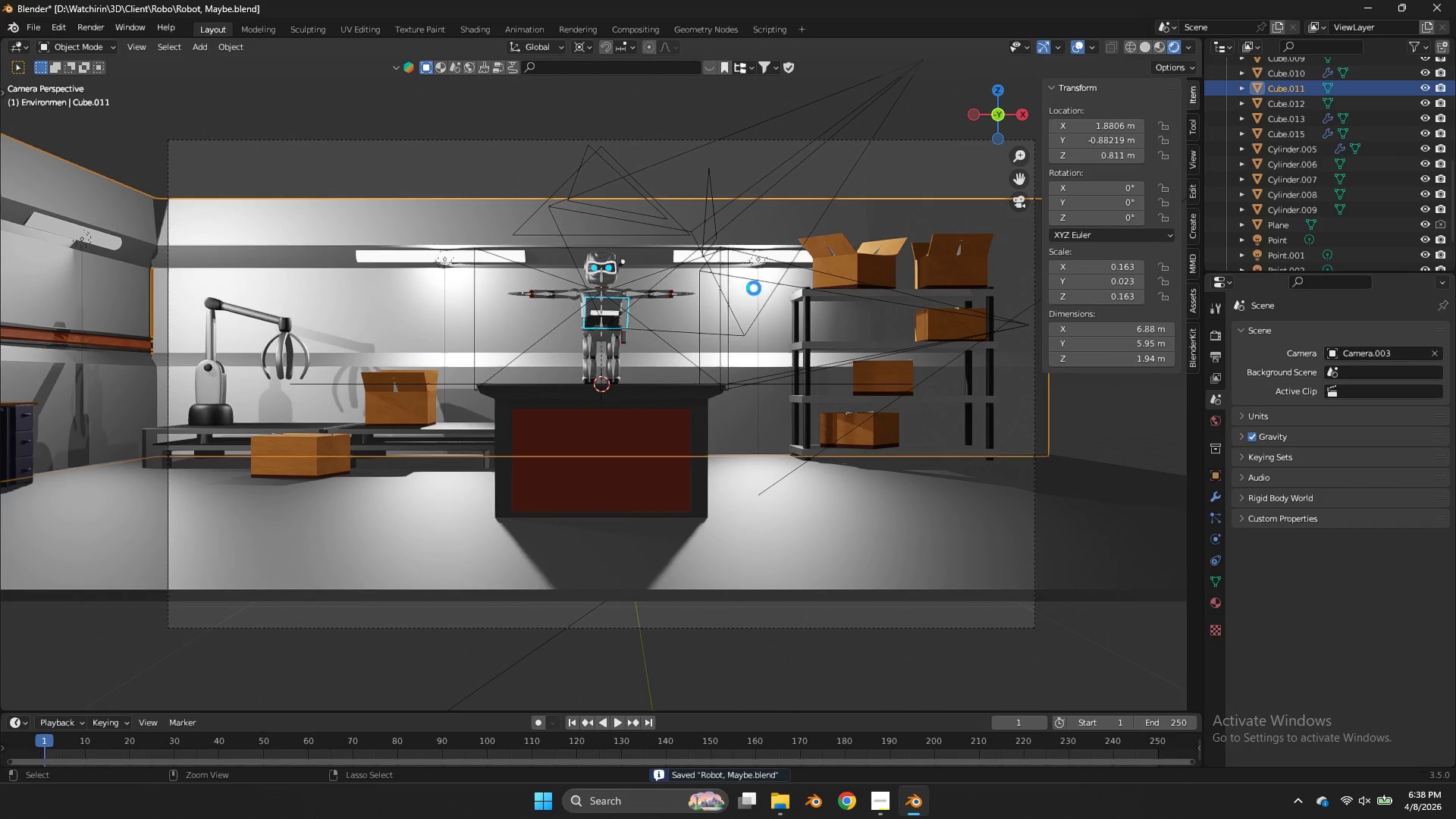 
key(Control+S)
 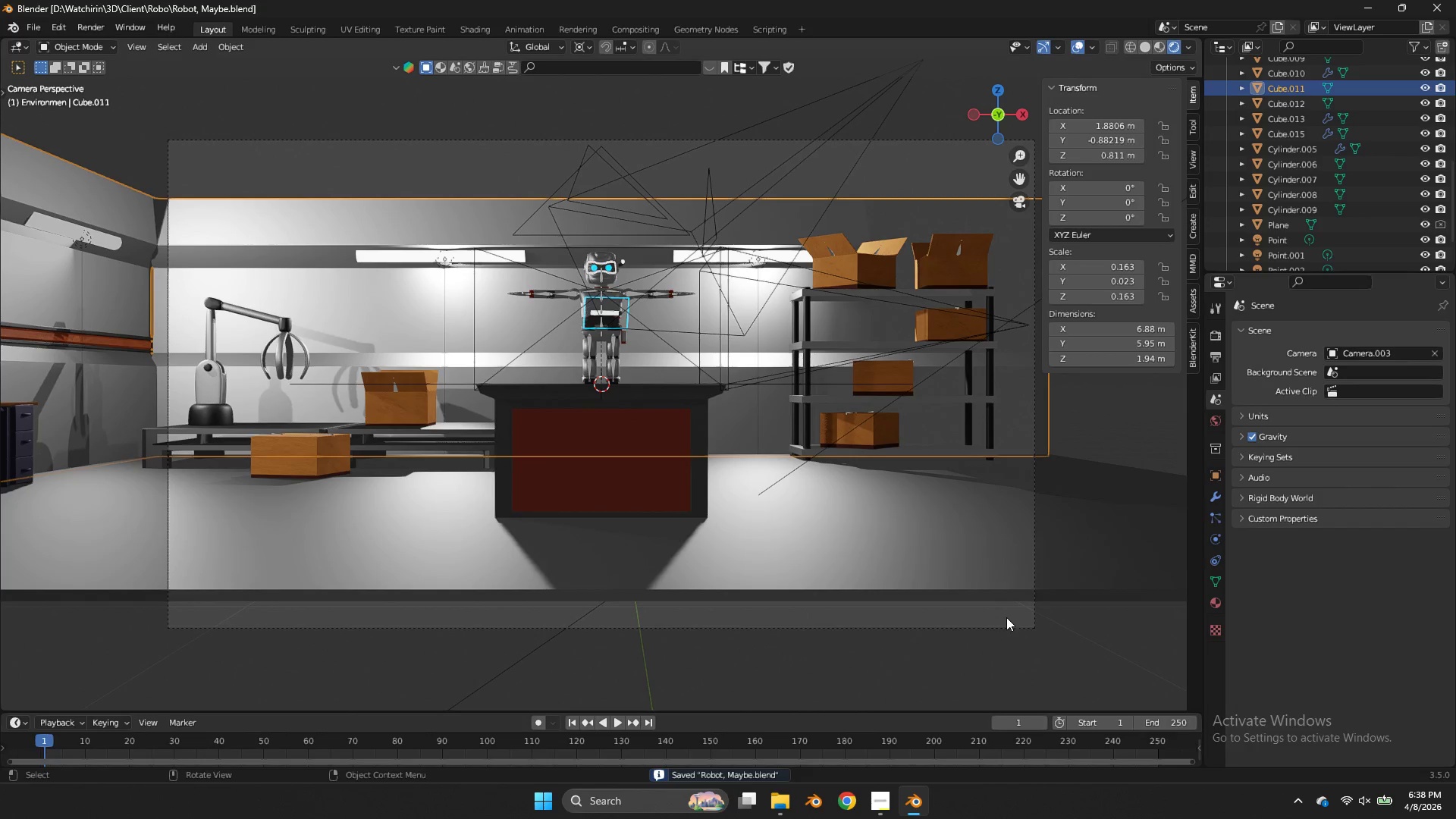 
left_click([1010, 634])
 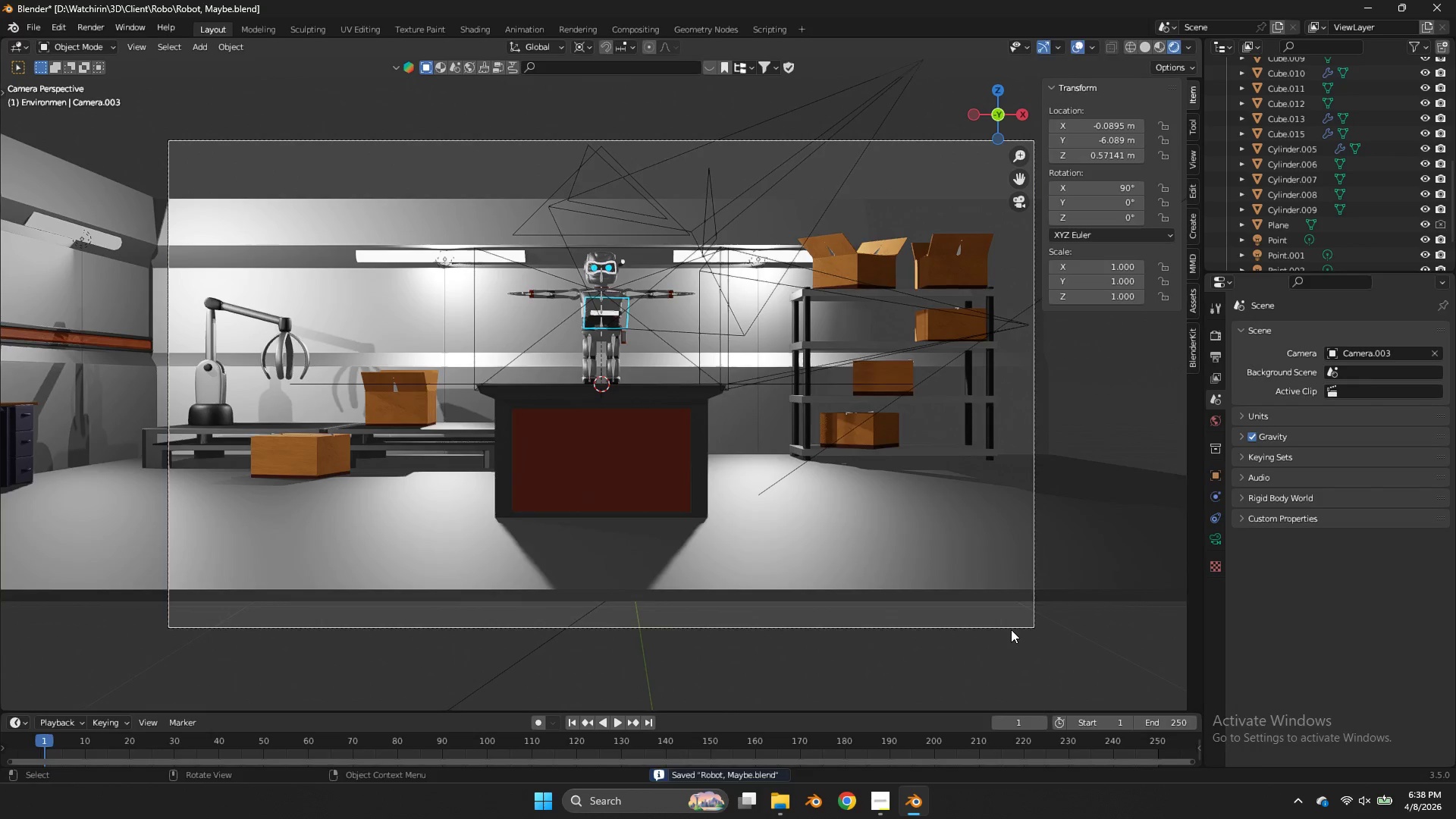 
type(gzg)
 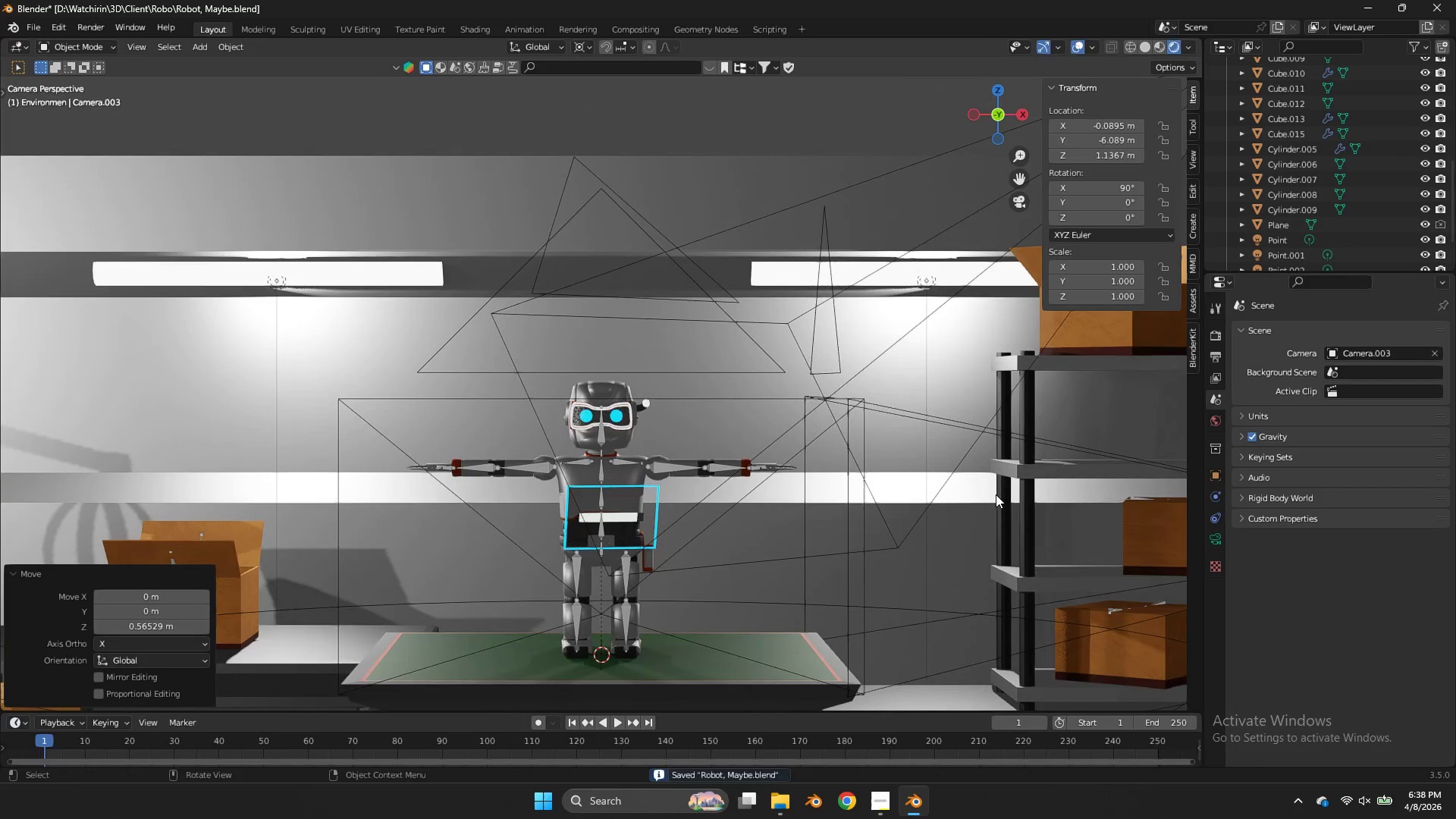 
scroll: coordinate [999, 523], scroll_direction: up, amount: 4.0